 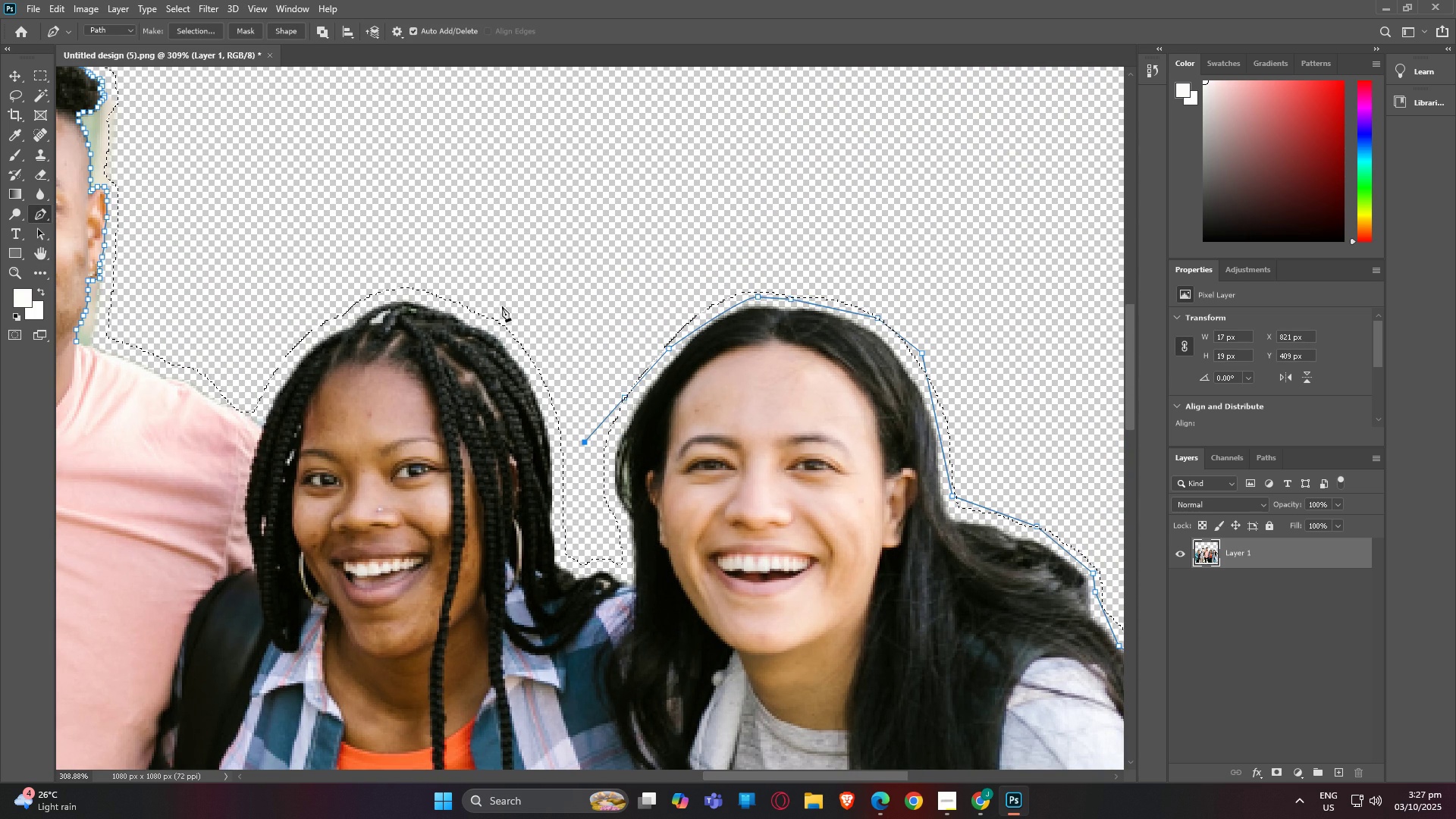 
left_click([511, 301])
 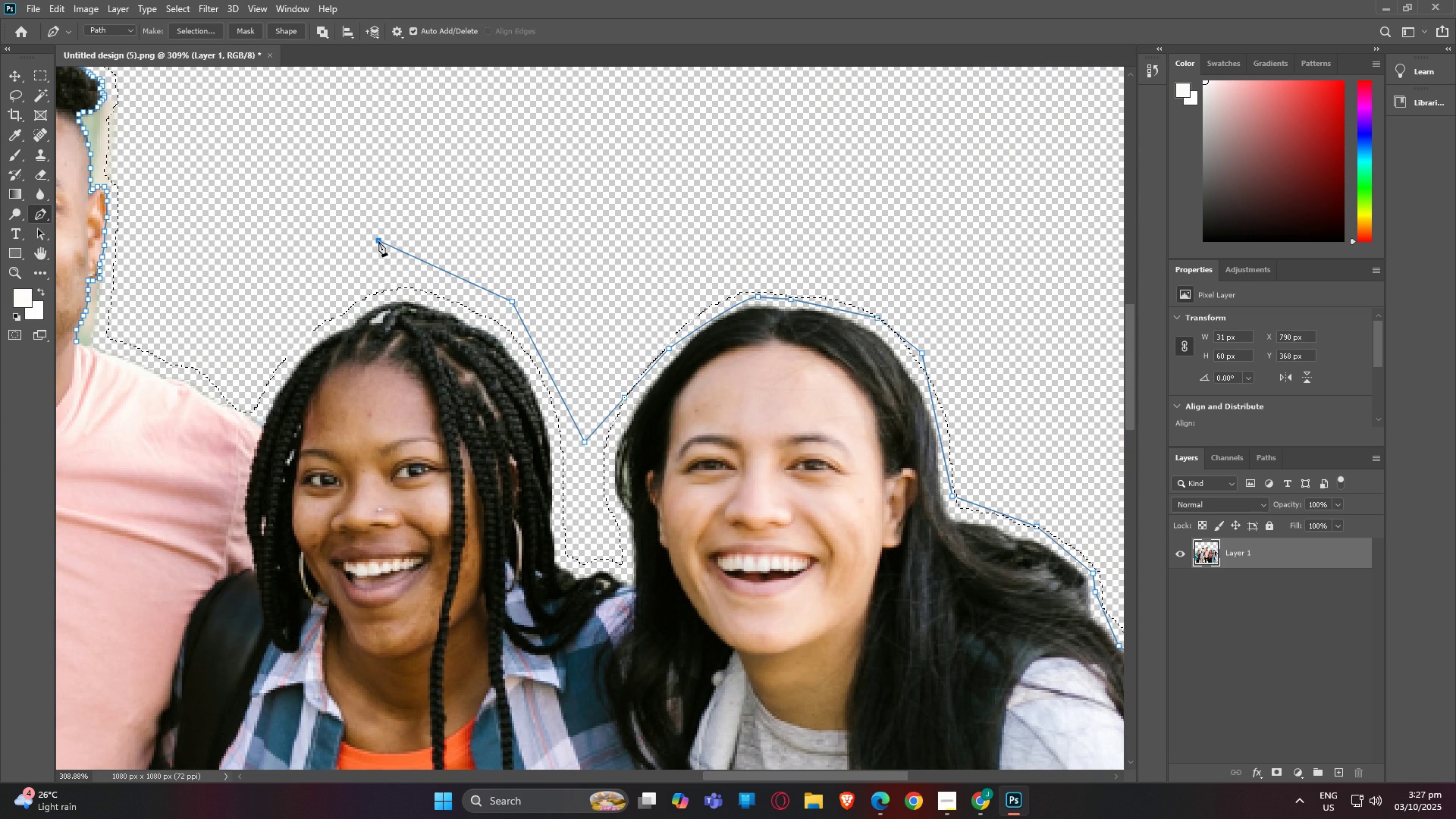 
double_click([378, 241])
 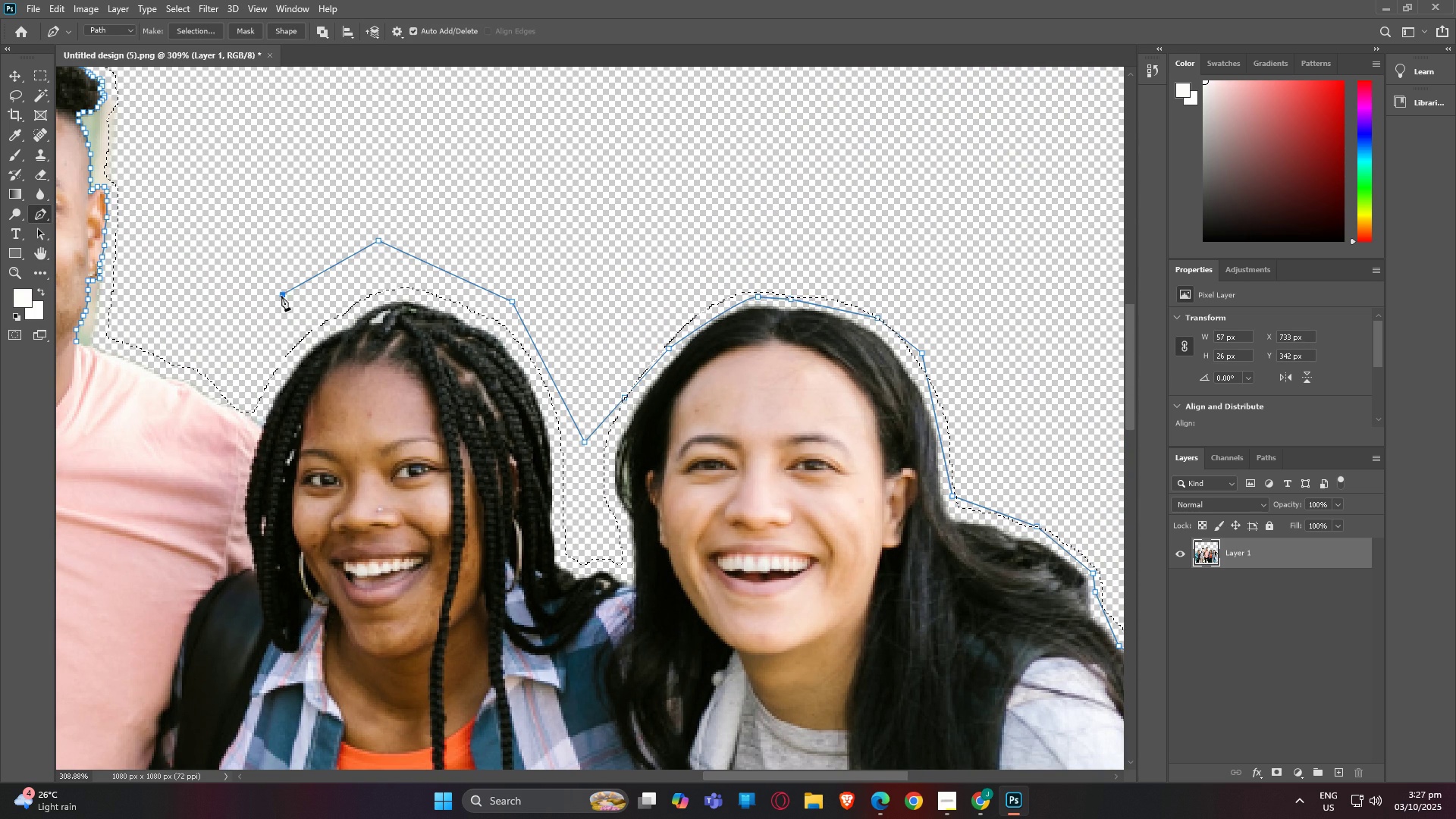 
triple_click([281, 296])
 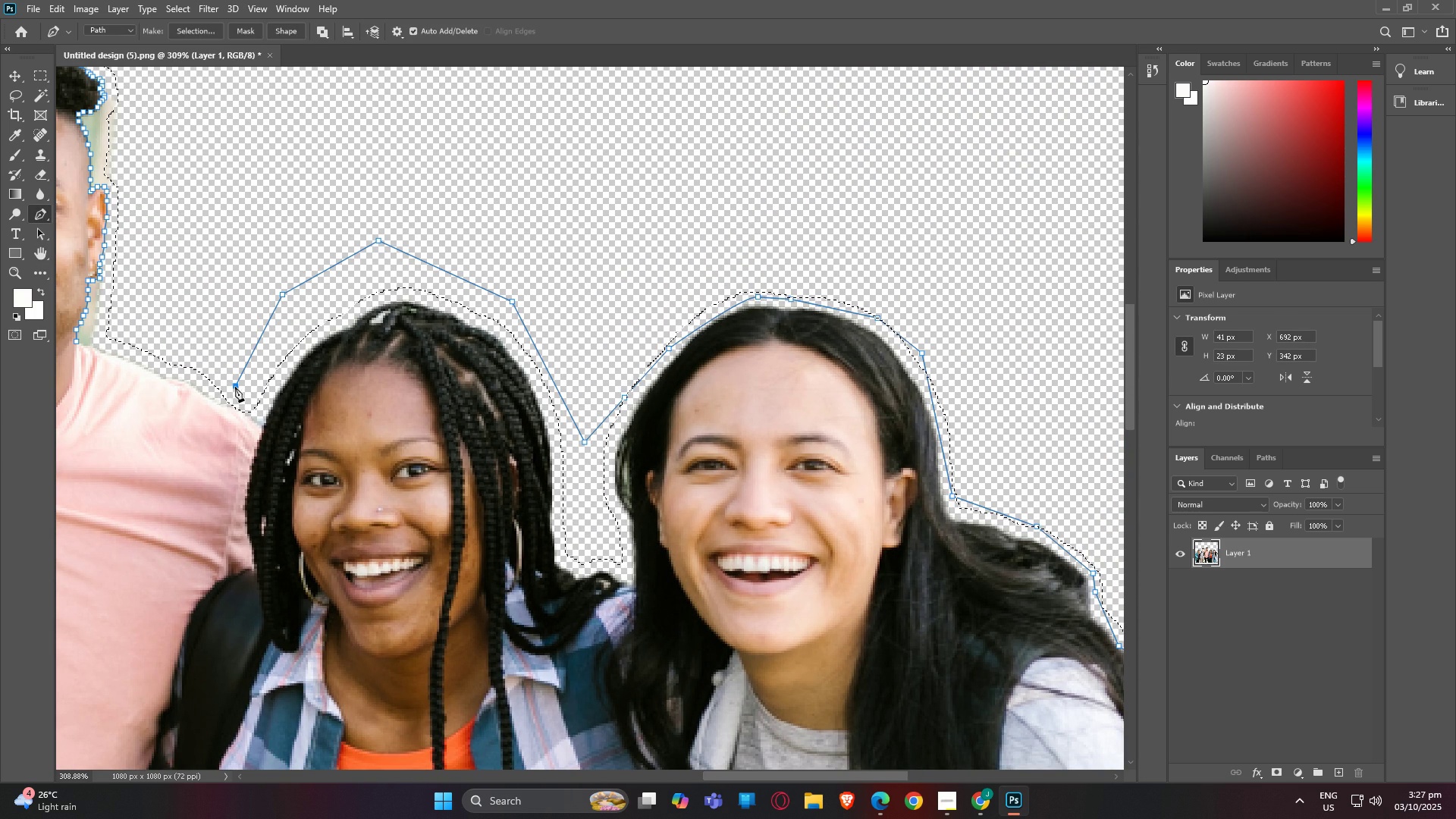 
triple_click([235, 387])
 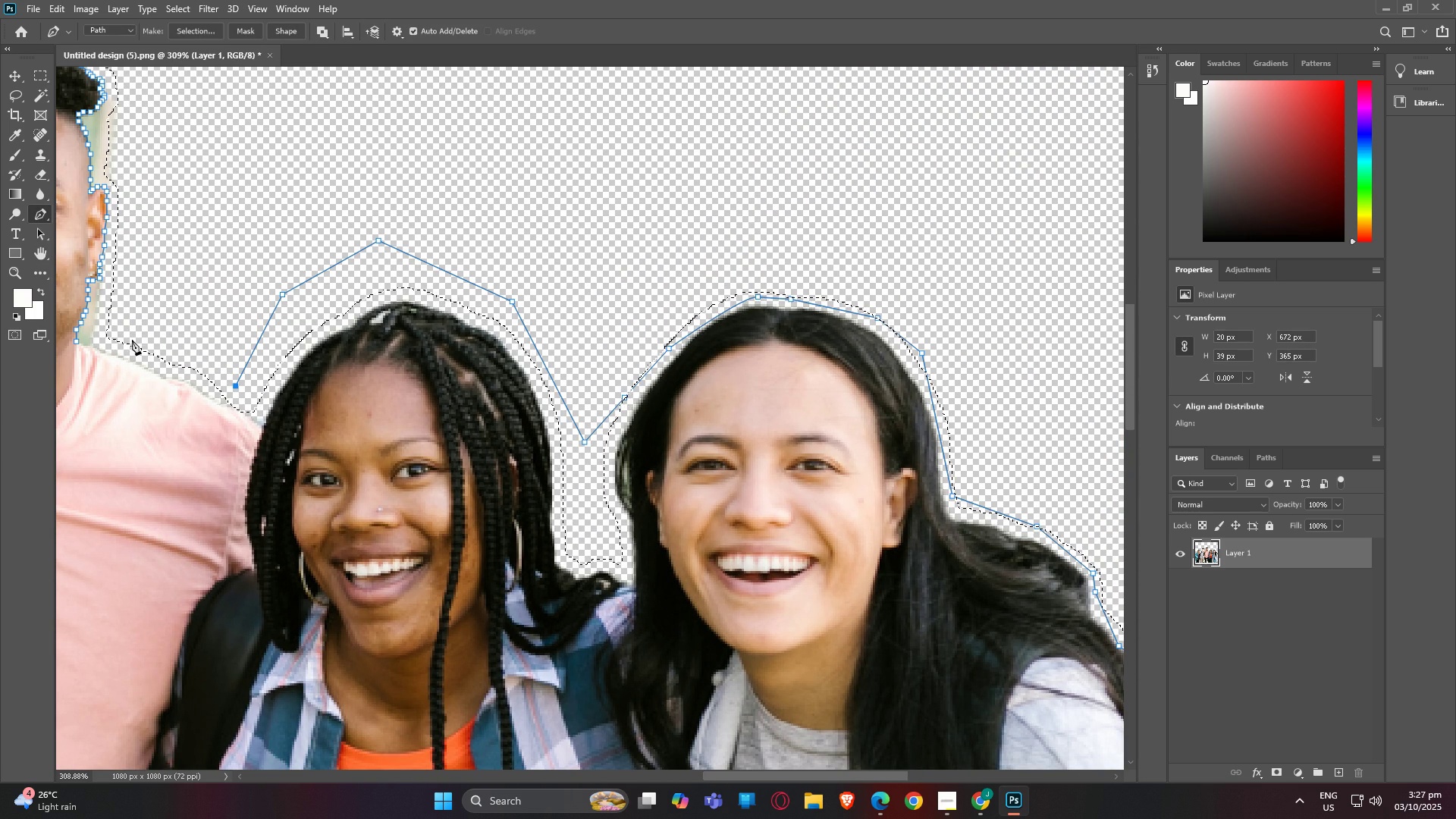 
left_click([132, 340])
 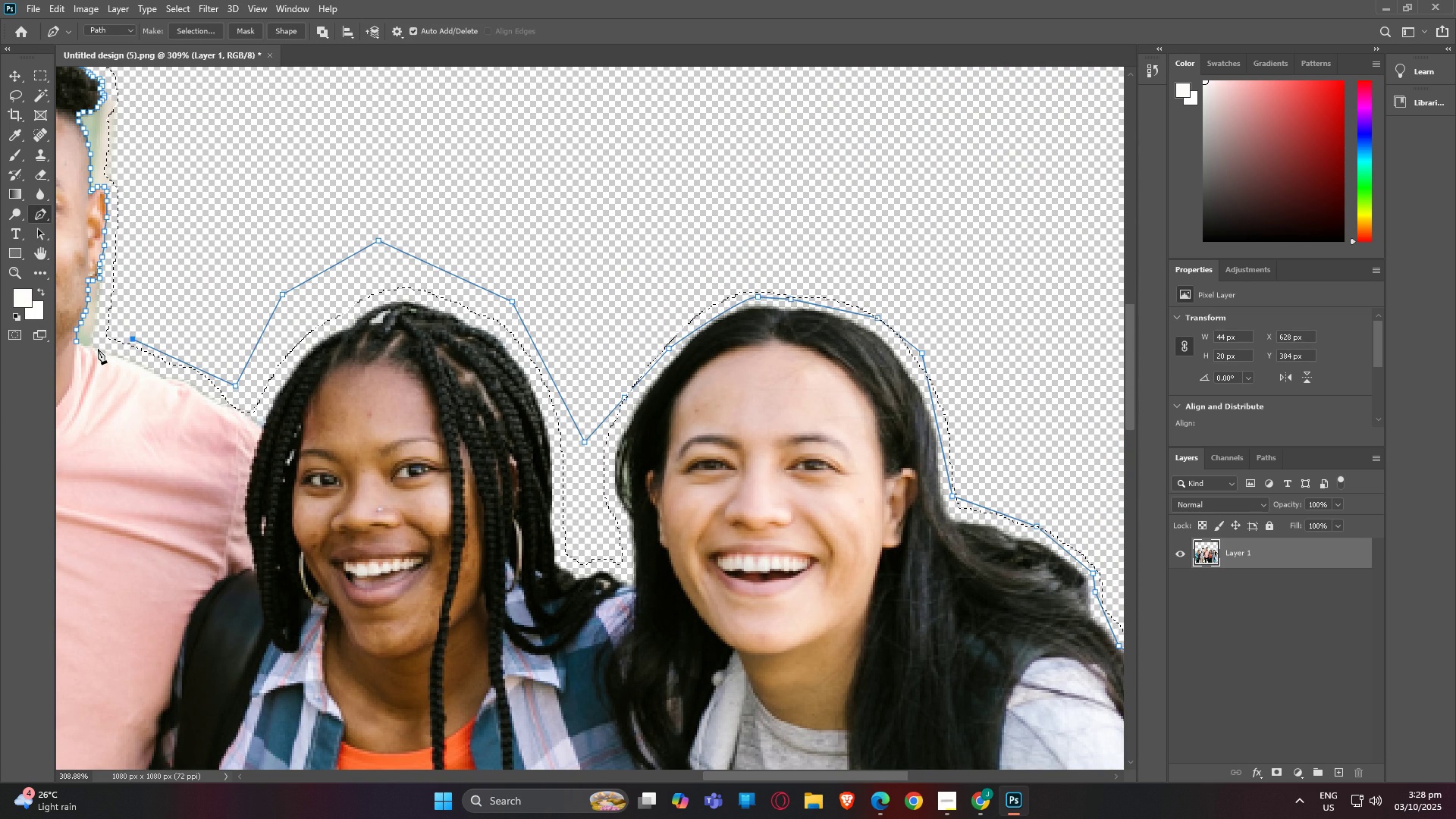 
left_click([98, 349])
 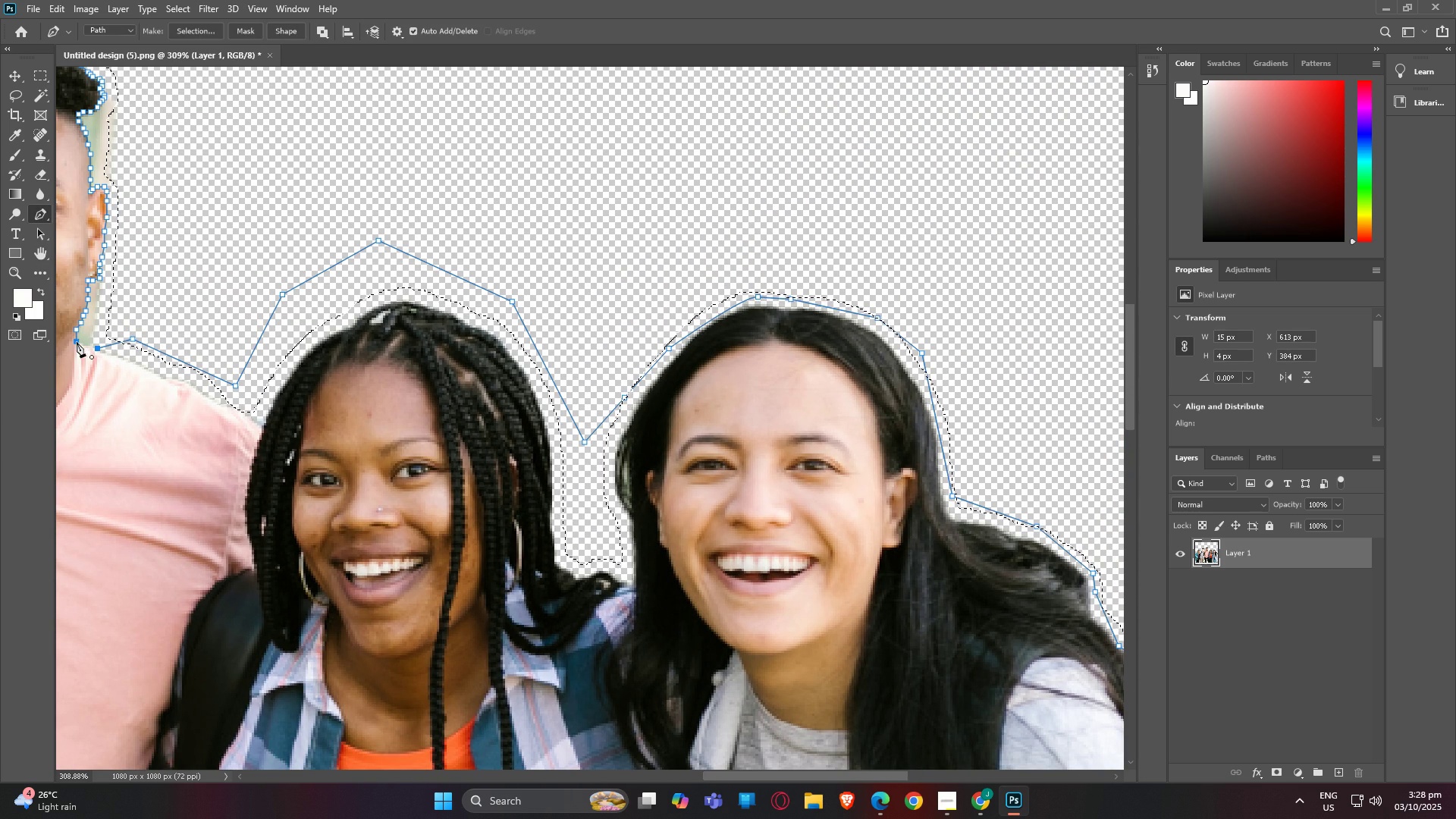 
left_click([77, 342])
 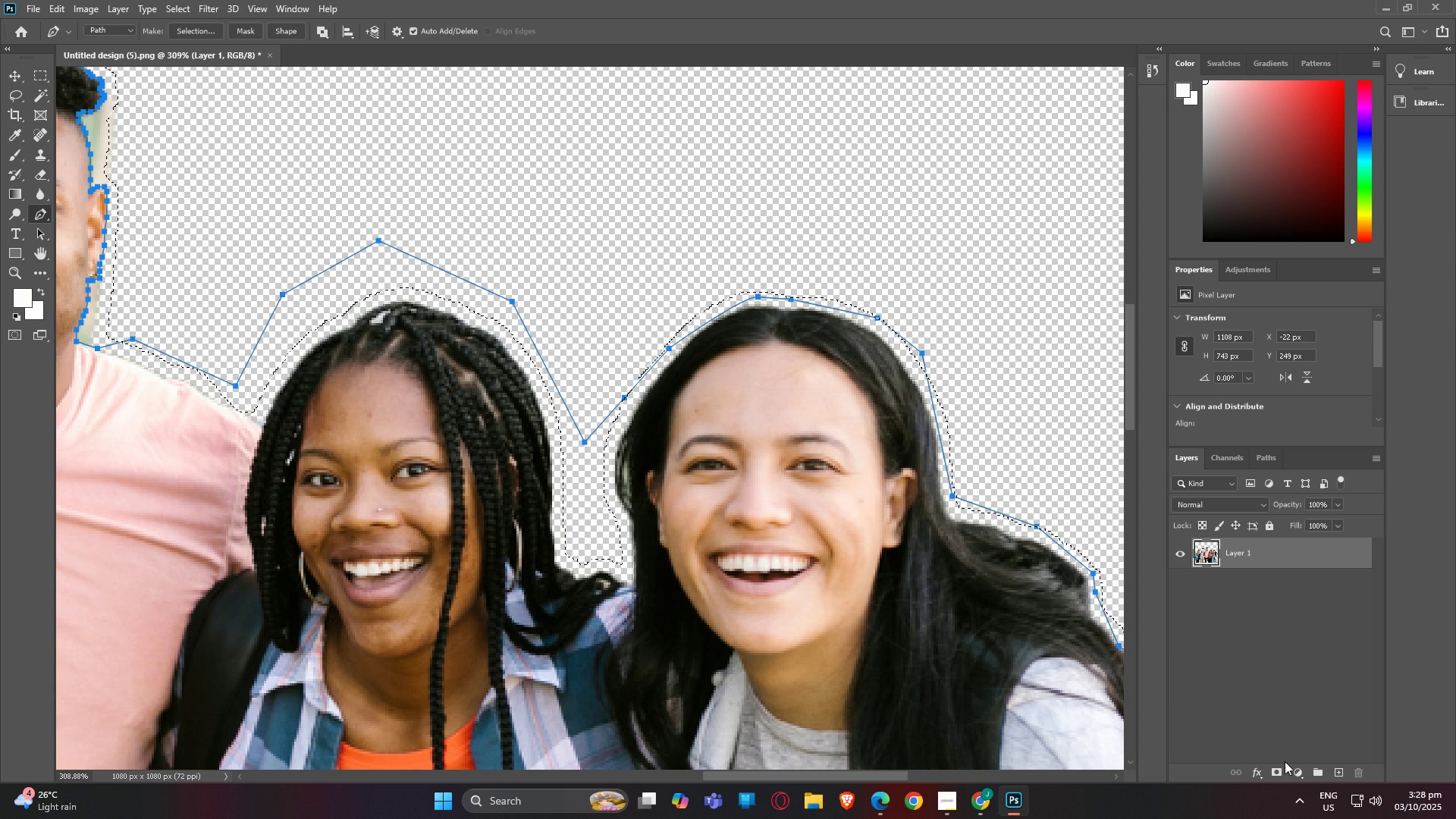 
left_click([1272, 774])
 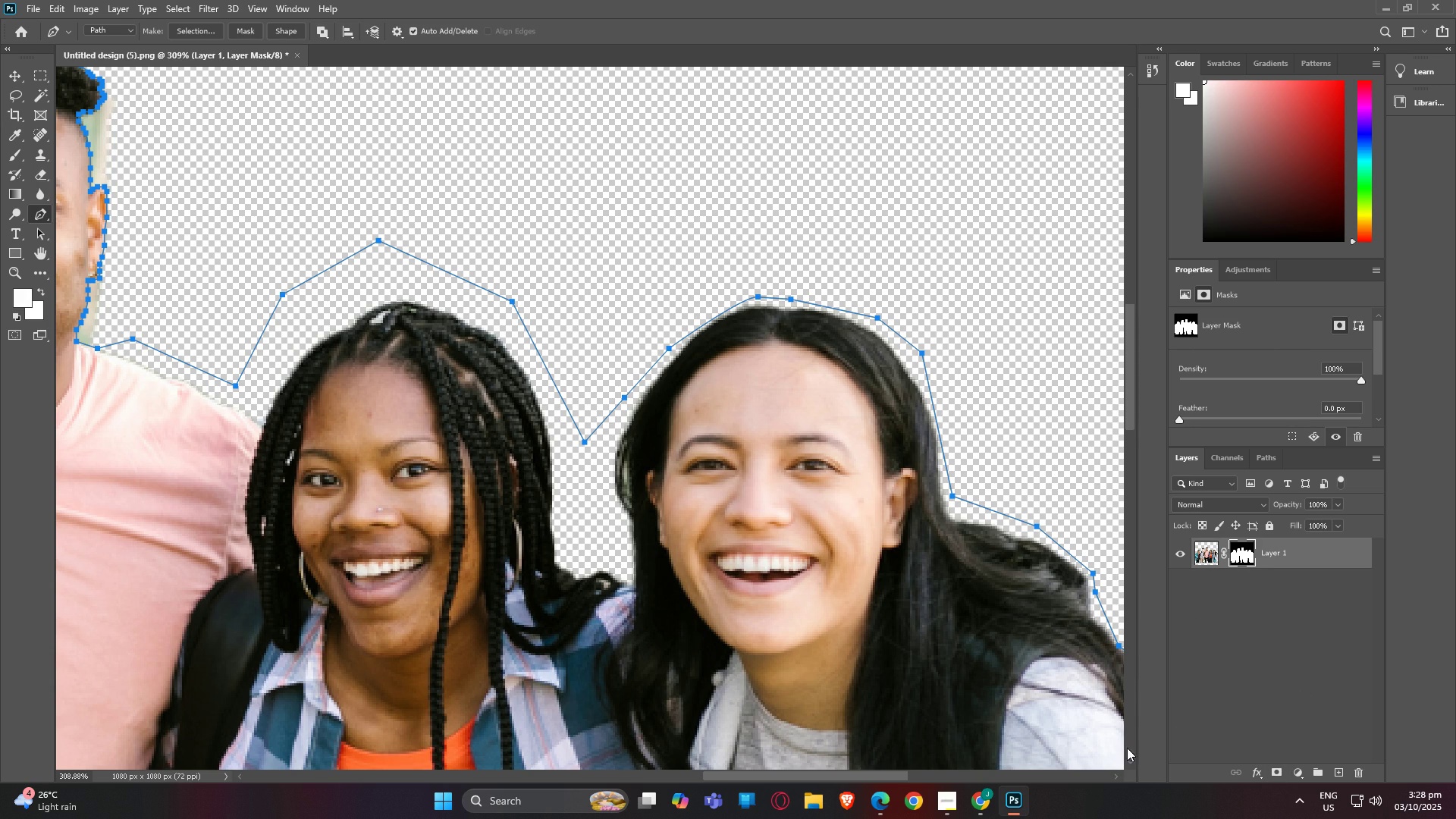 
left_click([1274, 771])